 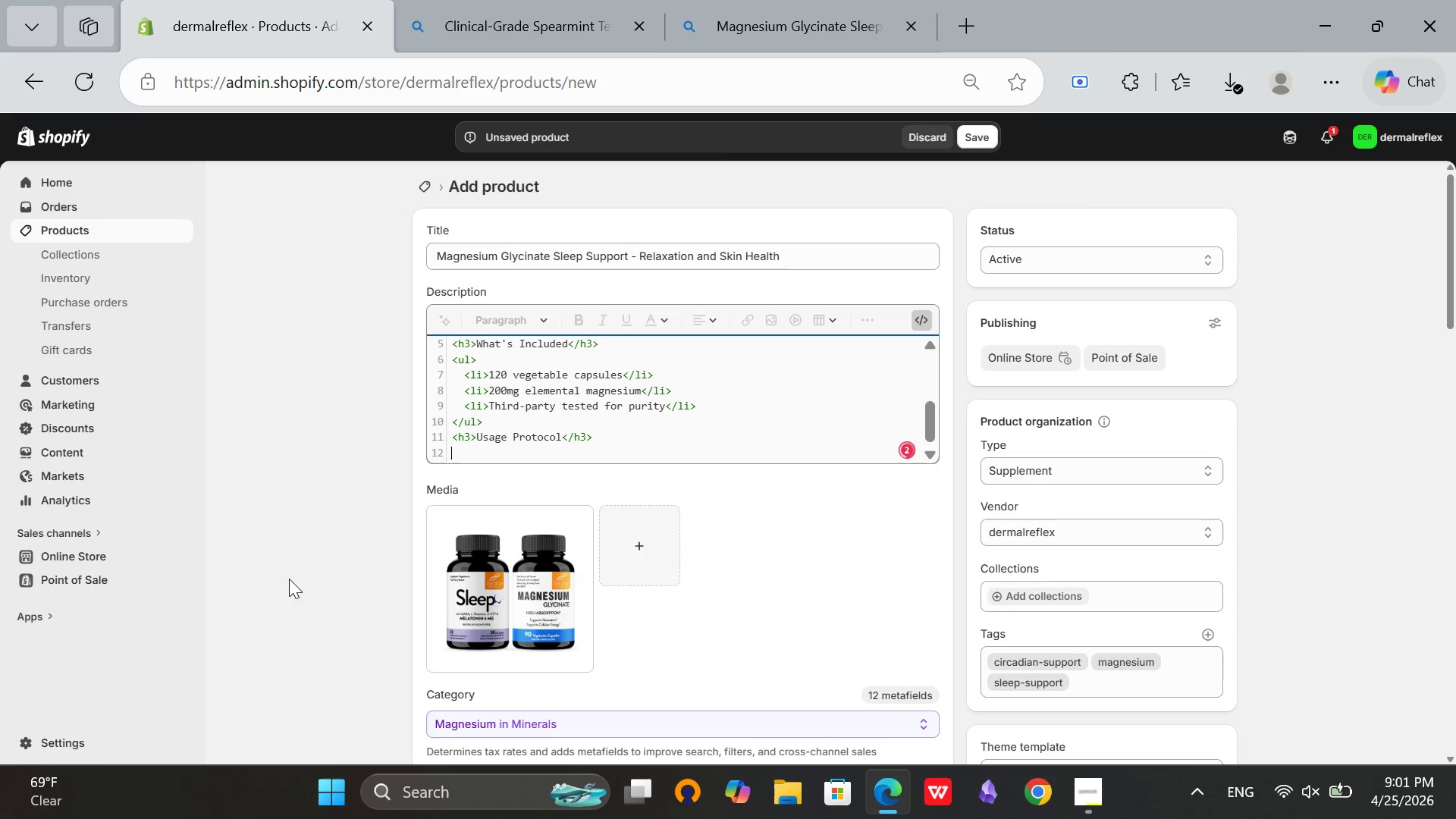 
hold_key(key=ShiftRight, duration=0.31)
 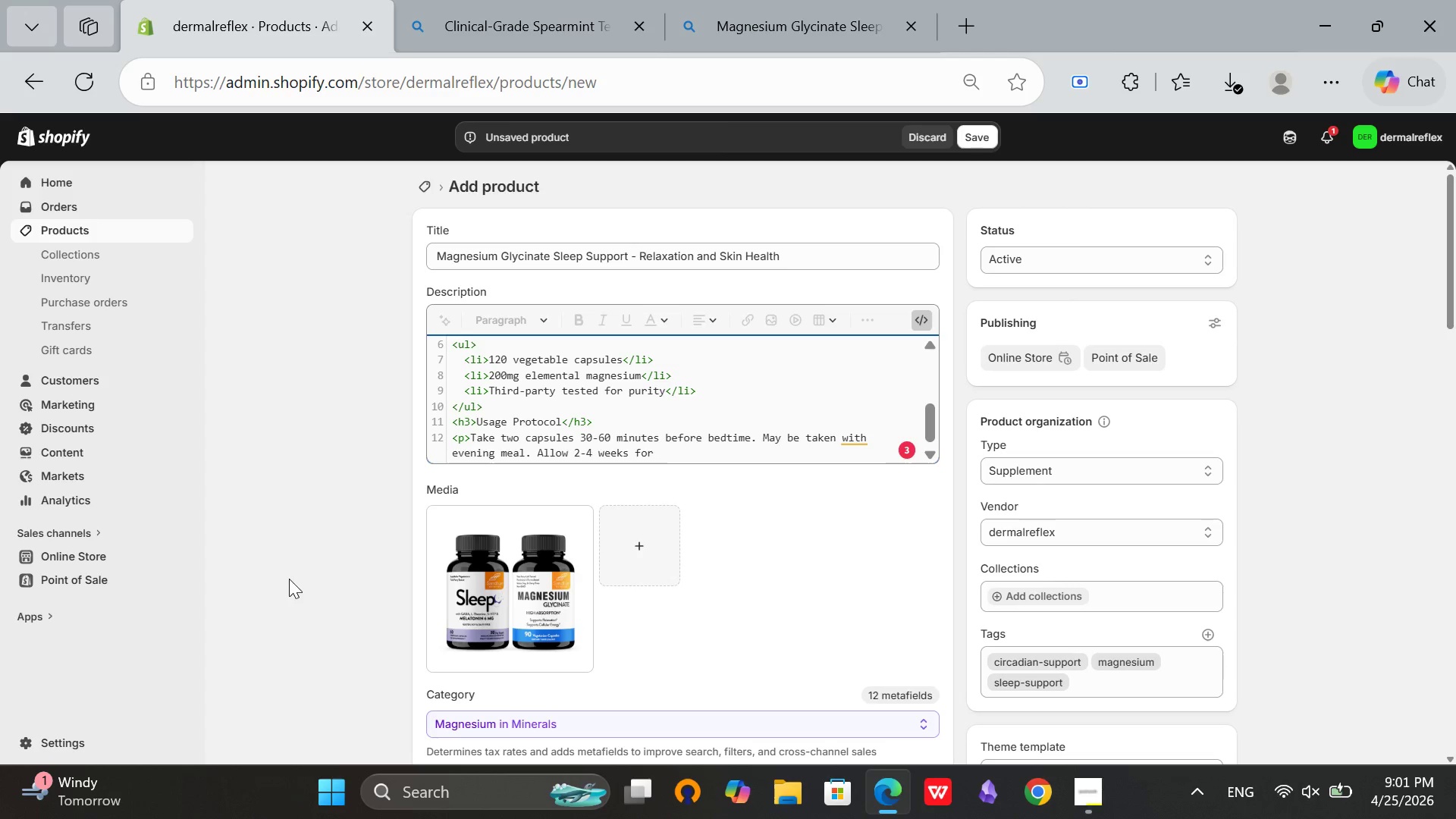 
wait(46.5)
 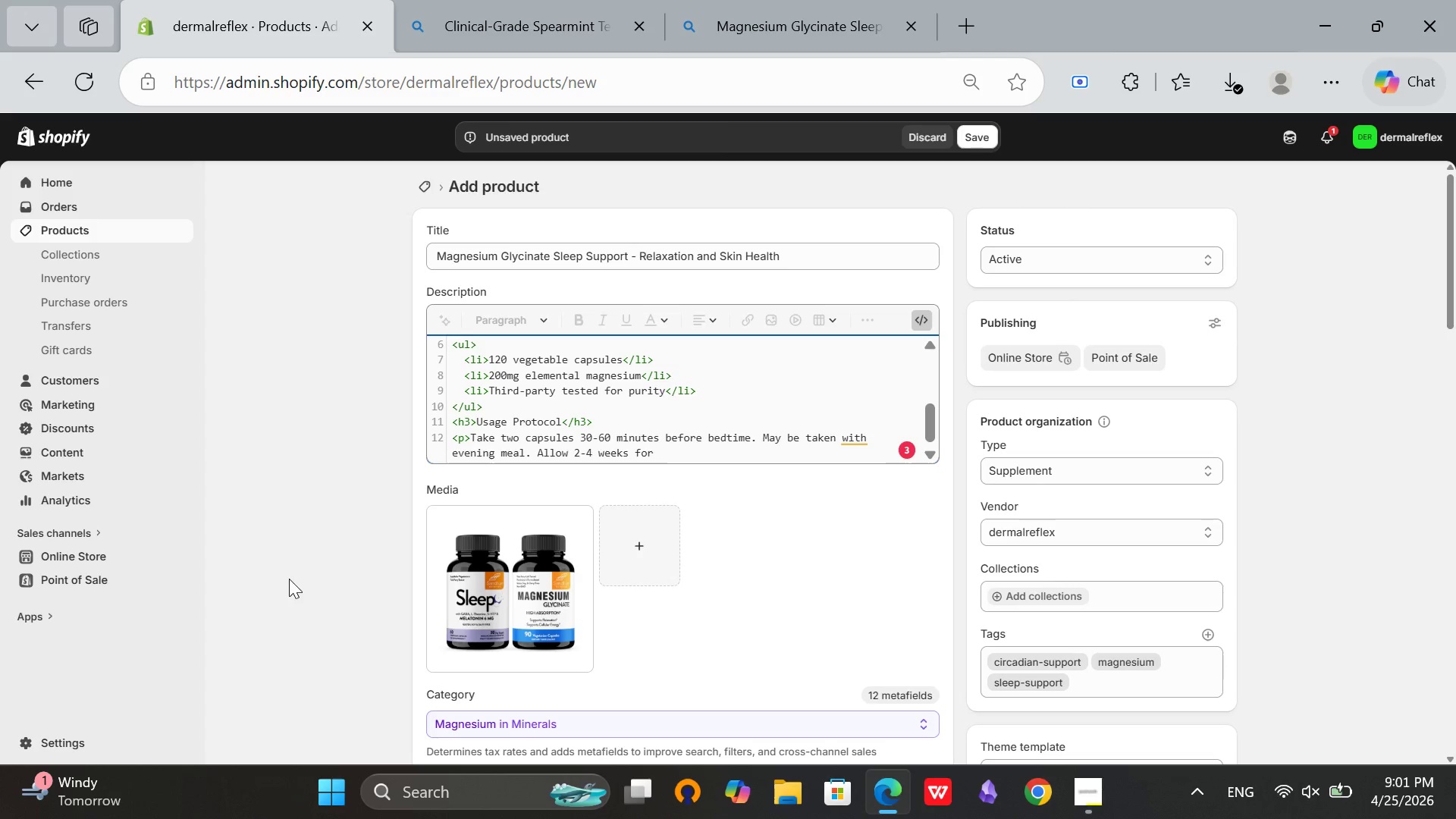 
type(imroved sleep quality.</p>)
 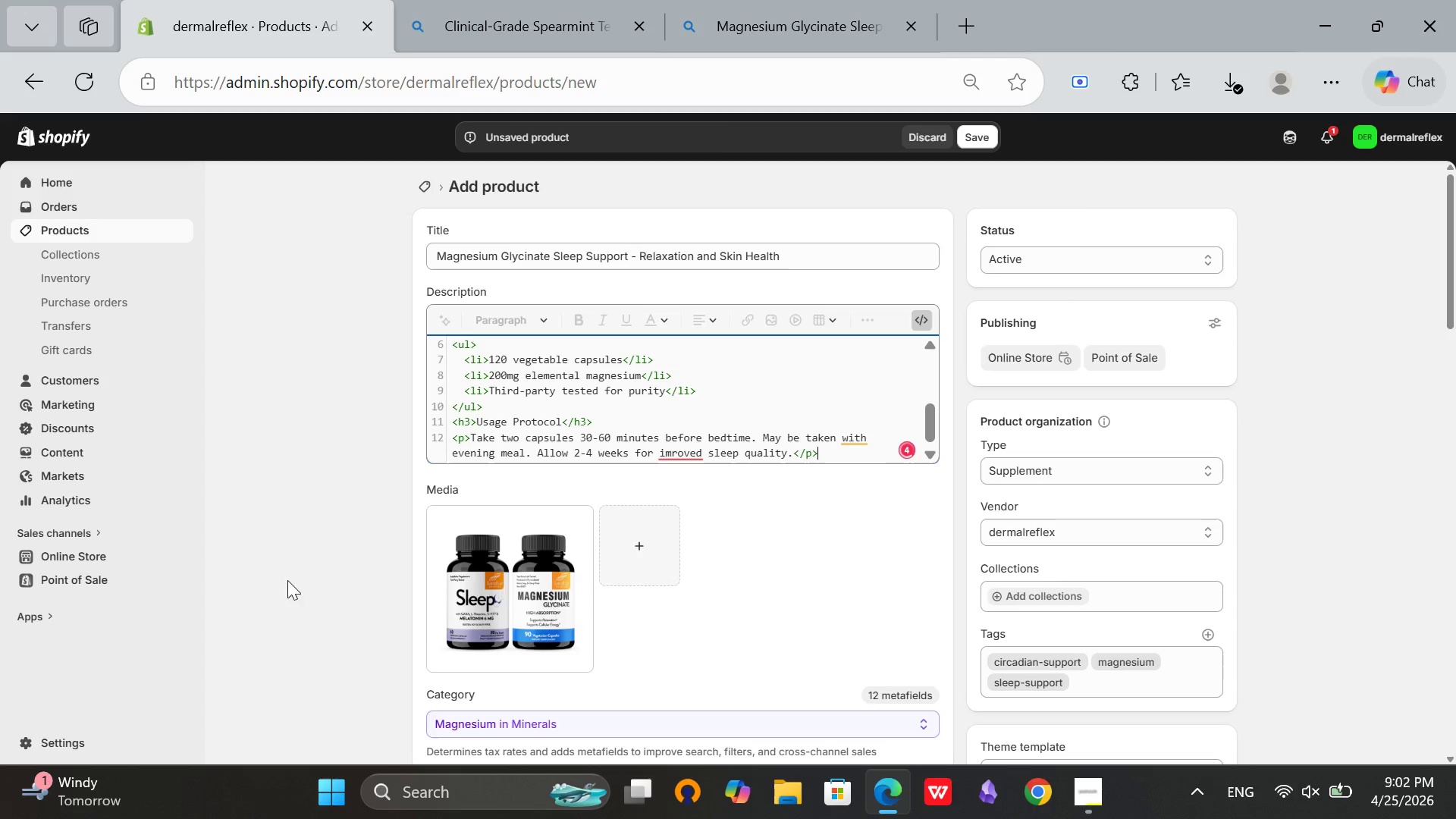 
left_click([673, 456])
 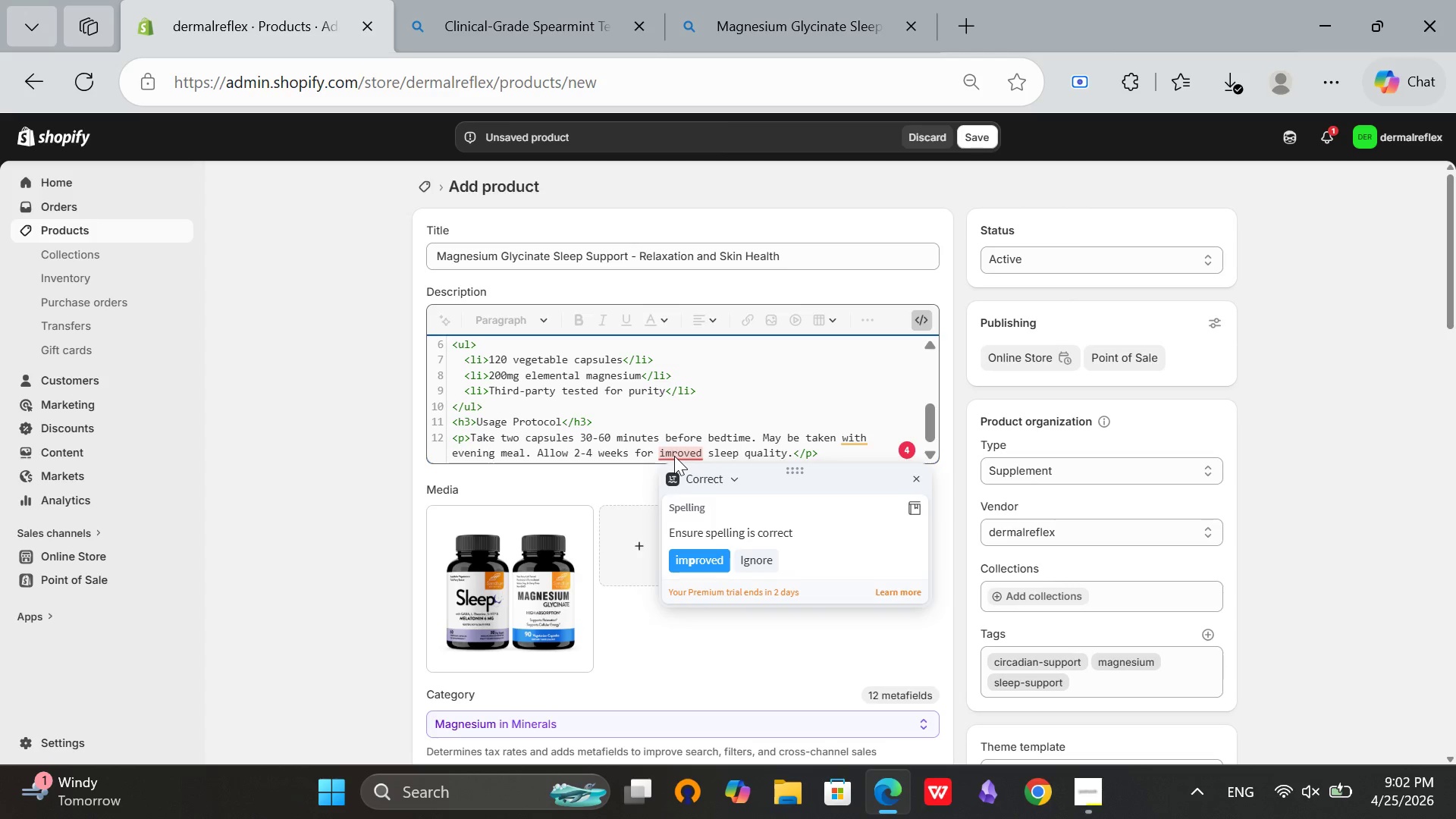 
key(P)
 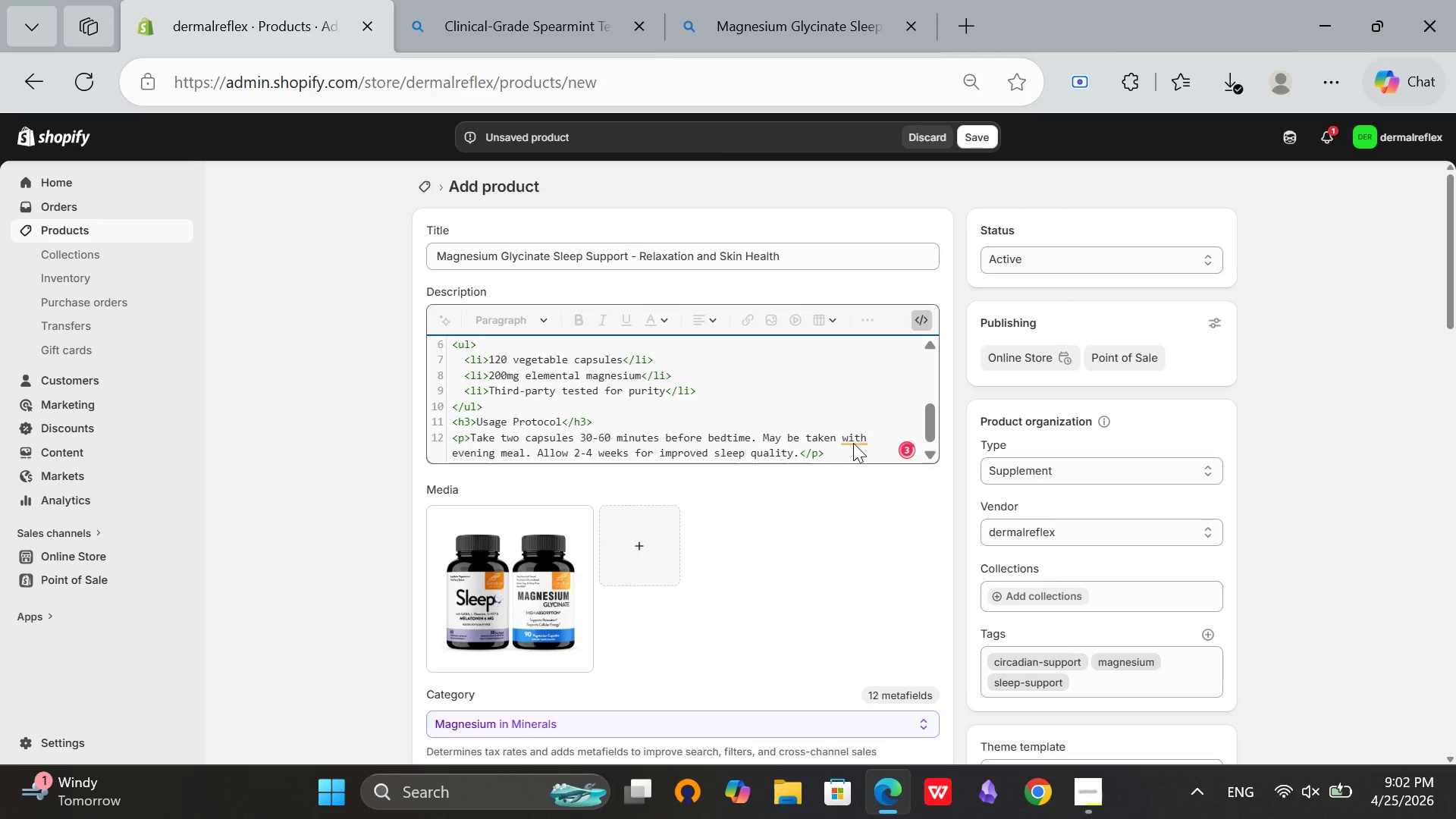 
left_click([852, 441])
 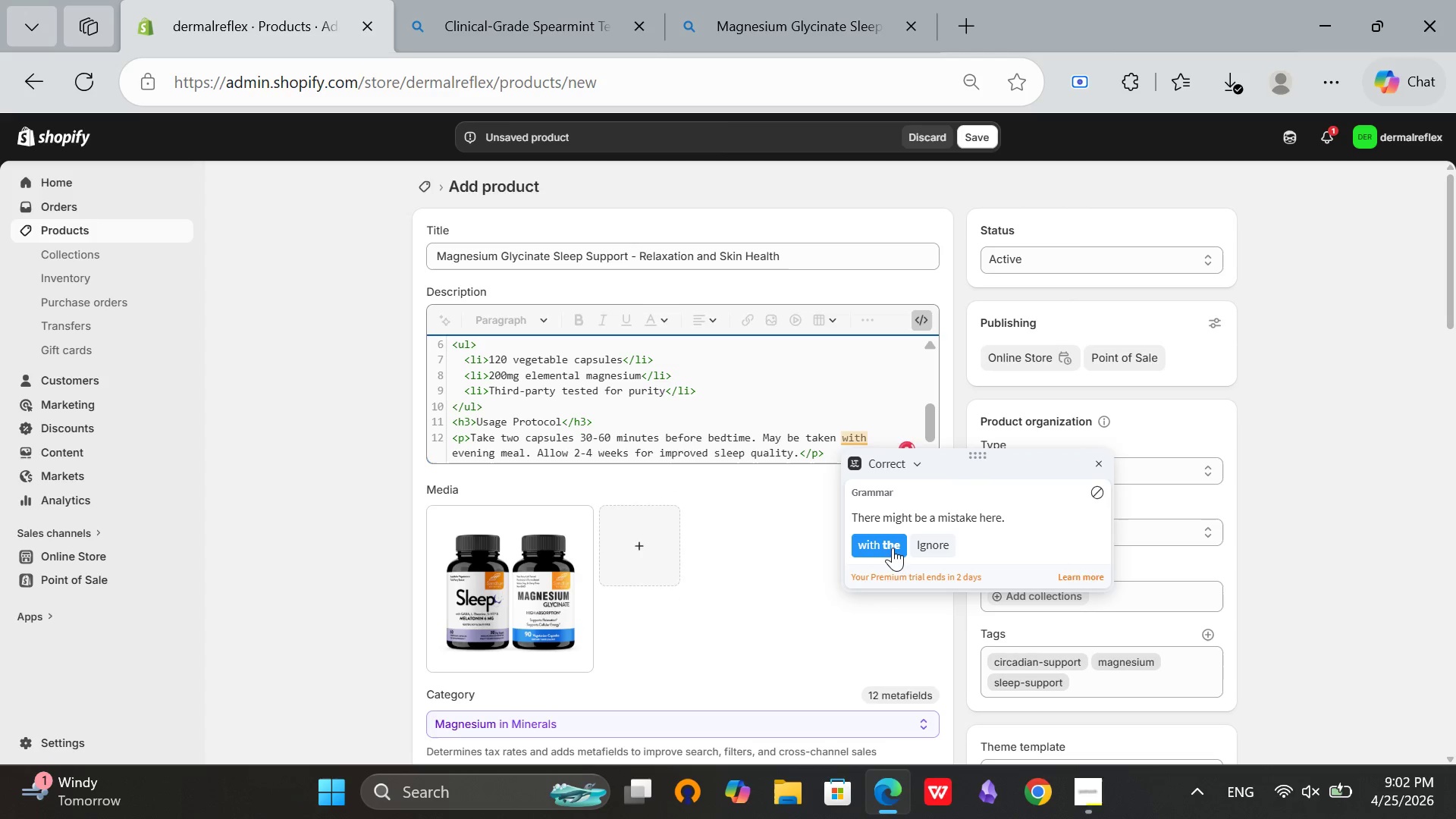 
left_click([890, 542])
 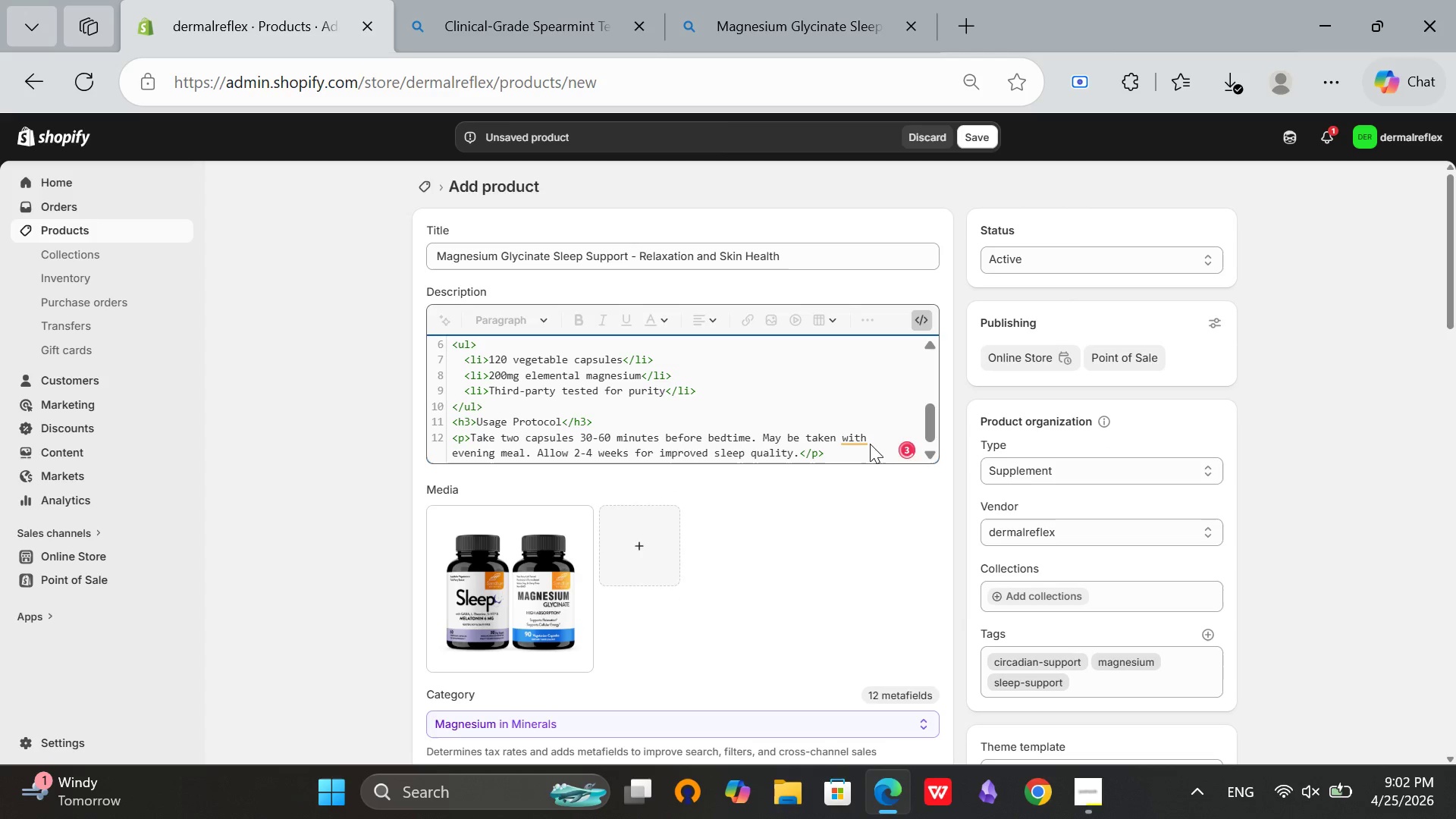 
left_click([869, 441])
 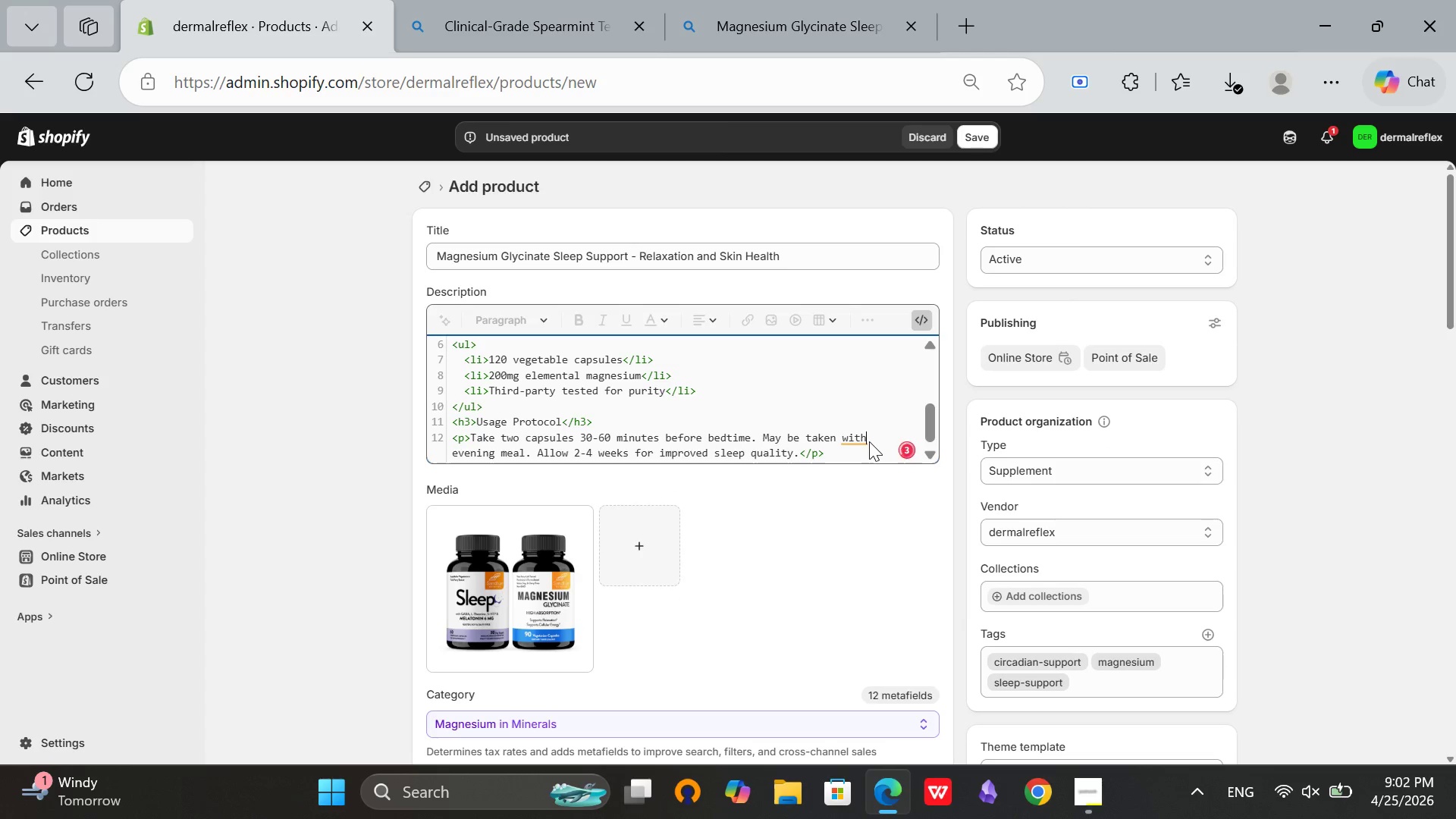 
type( the)
 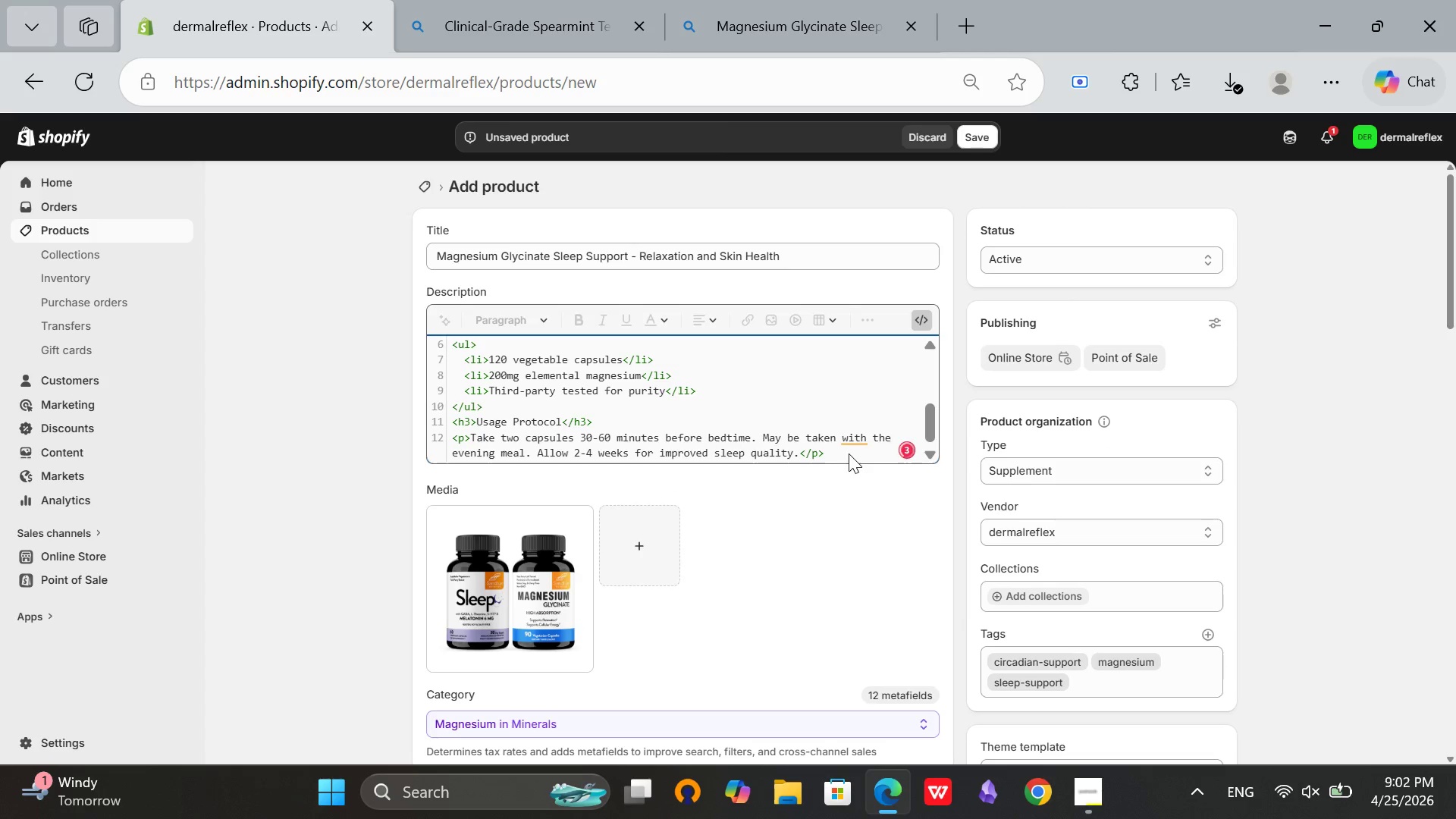 
left_click([849, 453])
 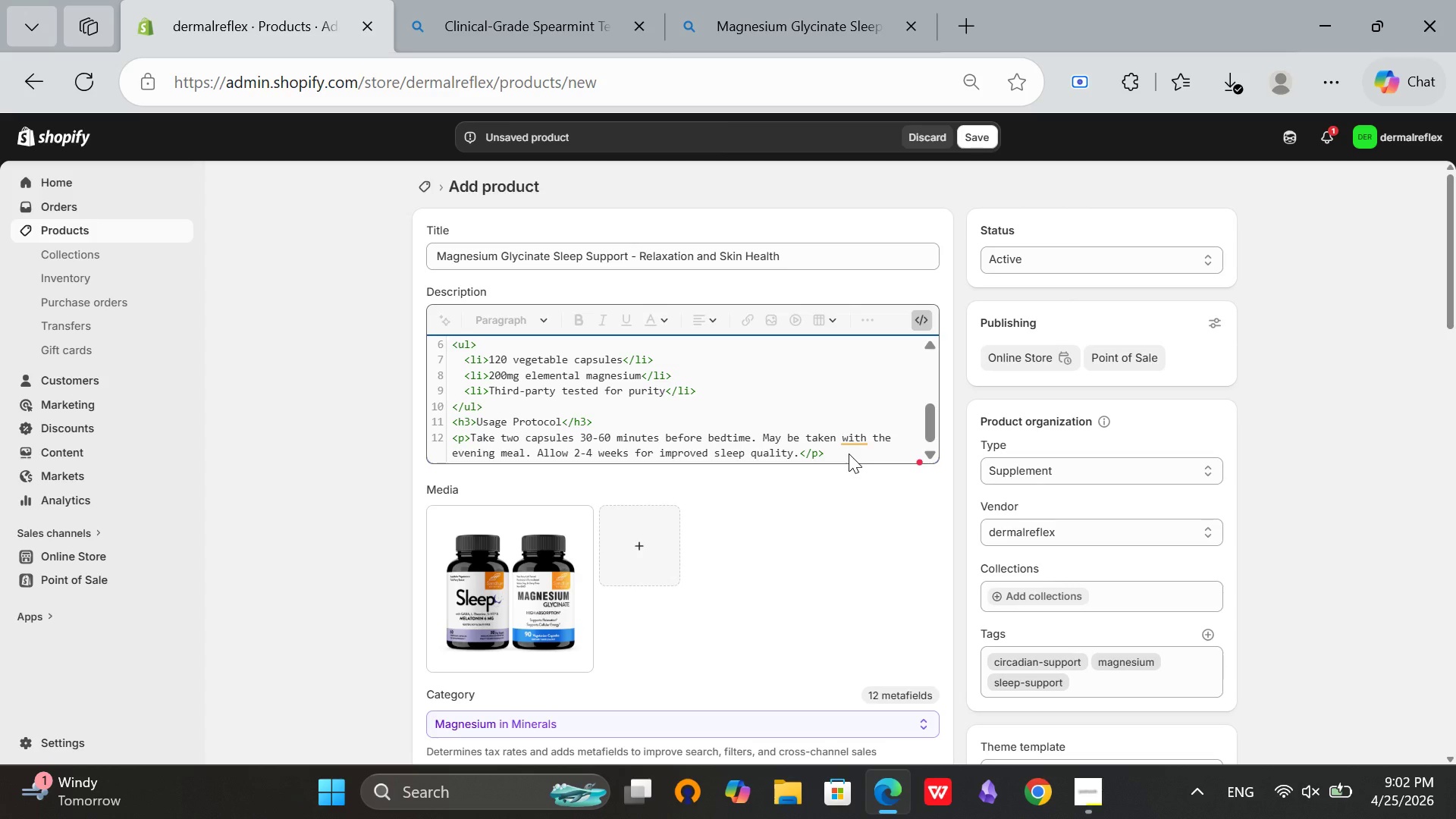 
key(Enter)
 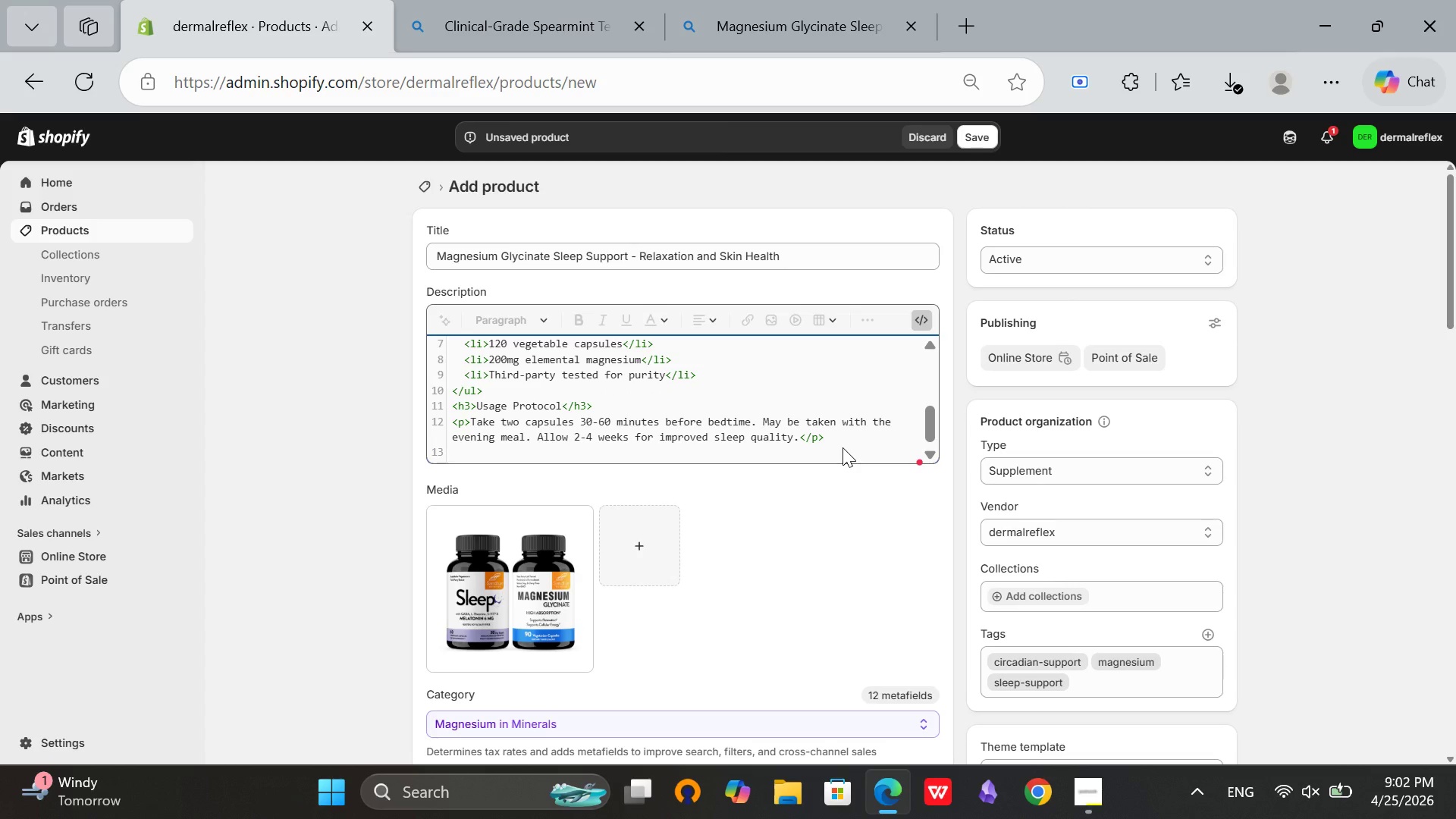 
key(Backspace)
 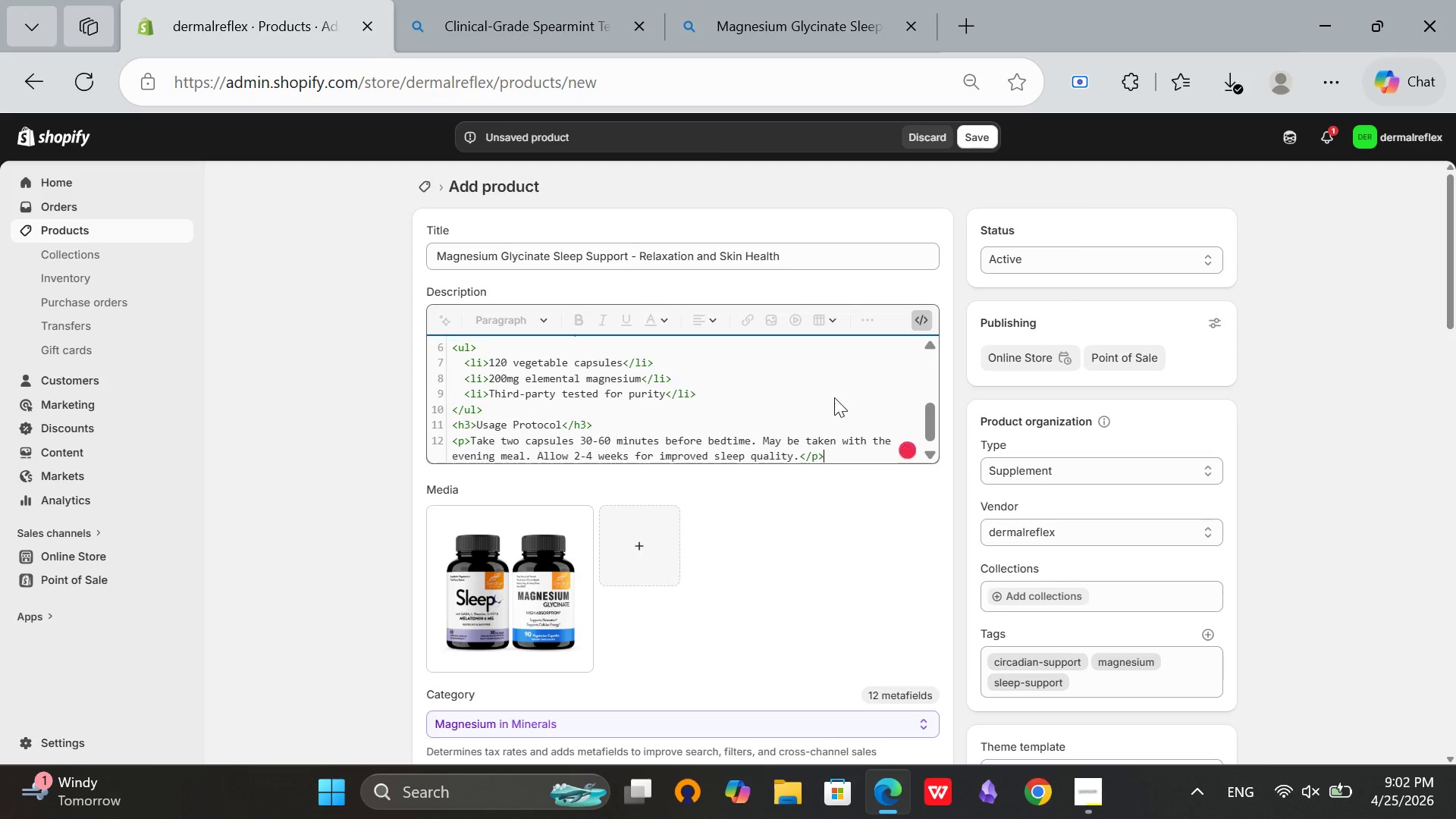 
scroll: coordinate [834, 397], scroll_direction: up, amount: 5.0
 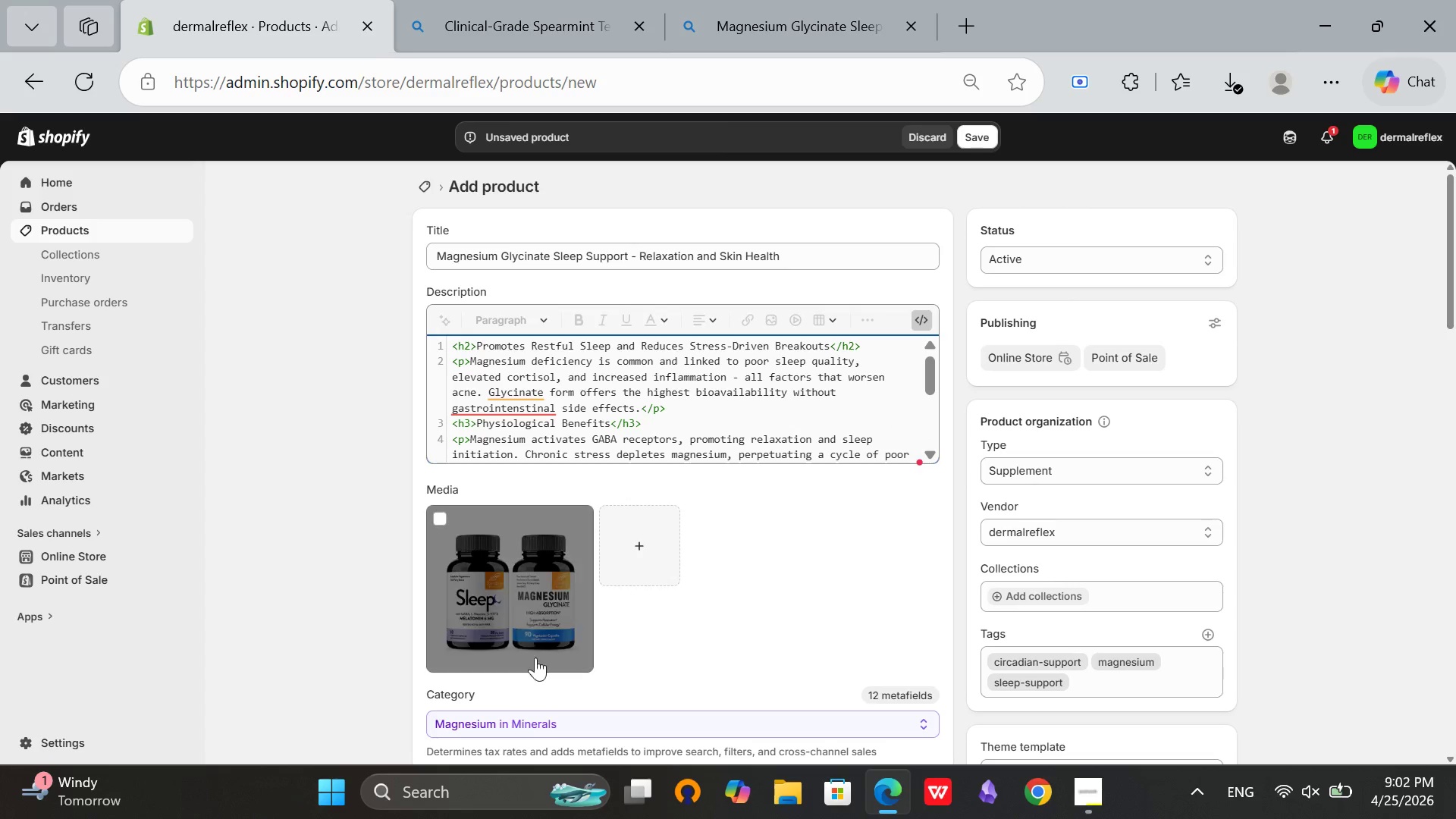 
left_click([525, 613])
 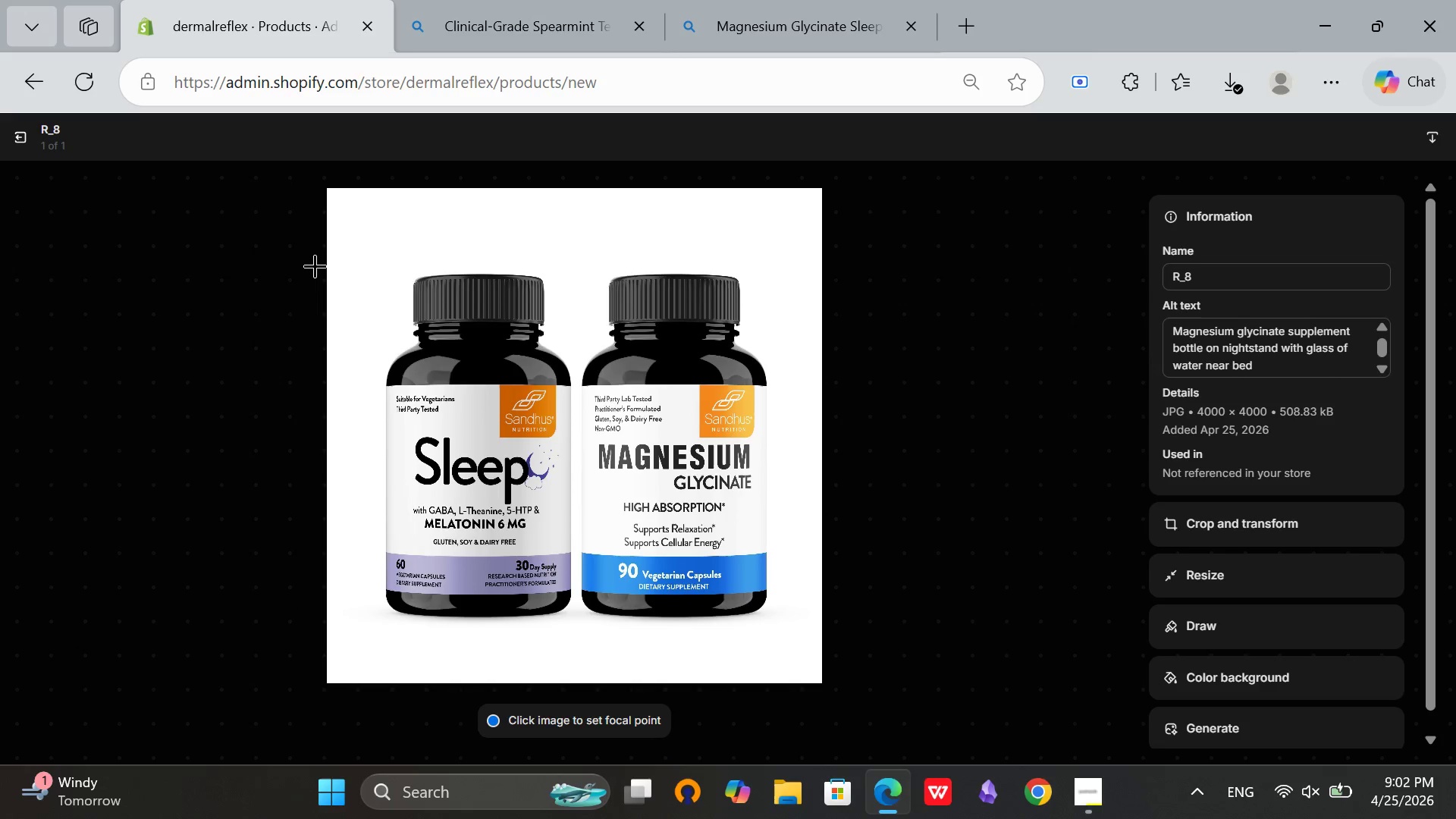 
left_click([23, 137])
 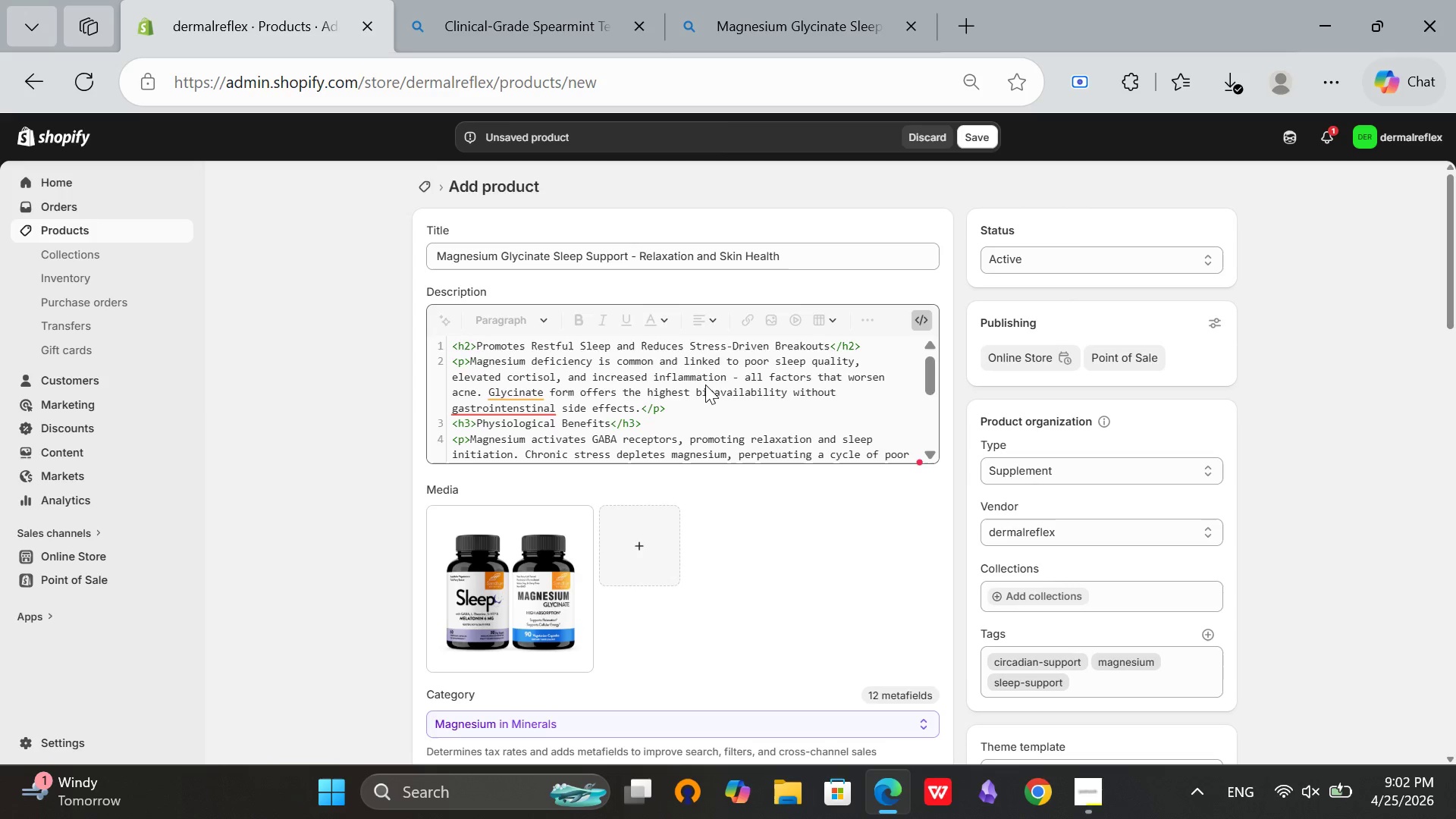 
scroll: coordinate [1075, 443], scroll_direction: down, amount: 17.0
 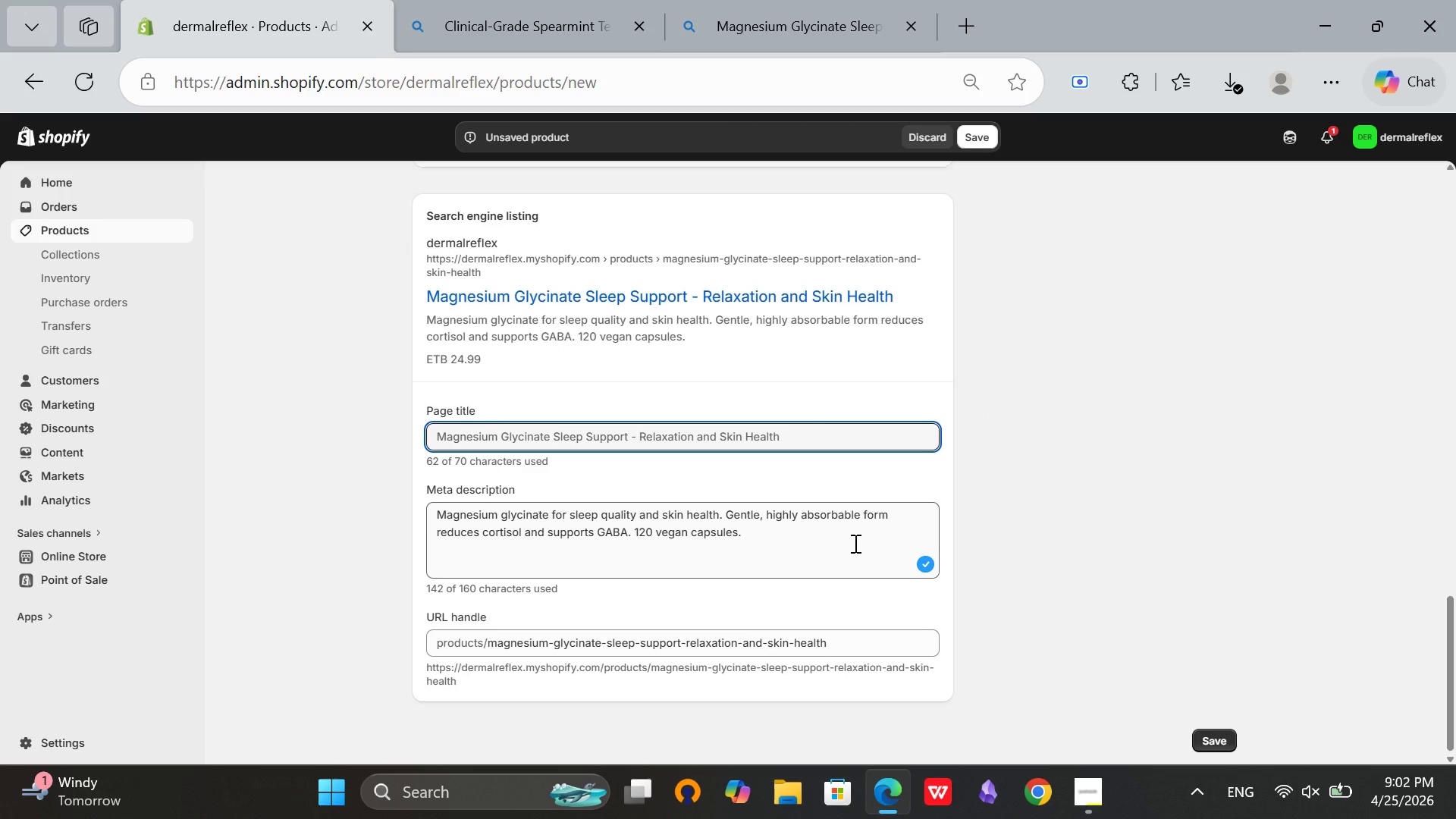 
scroll: coordinate [854, 543], scroll_direction: up, amount: 21.0
 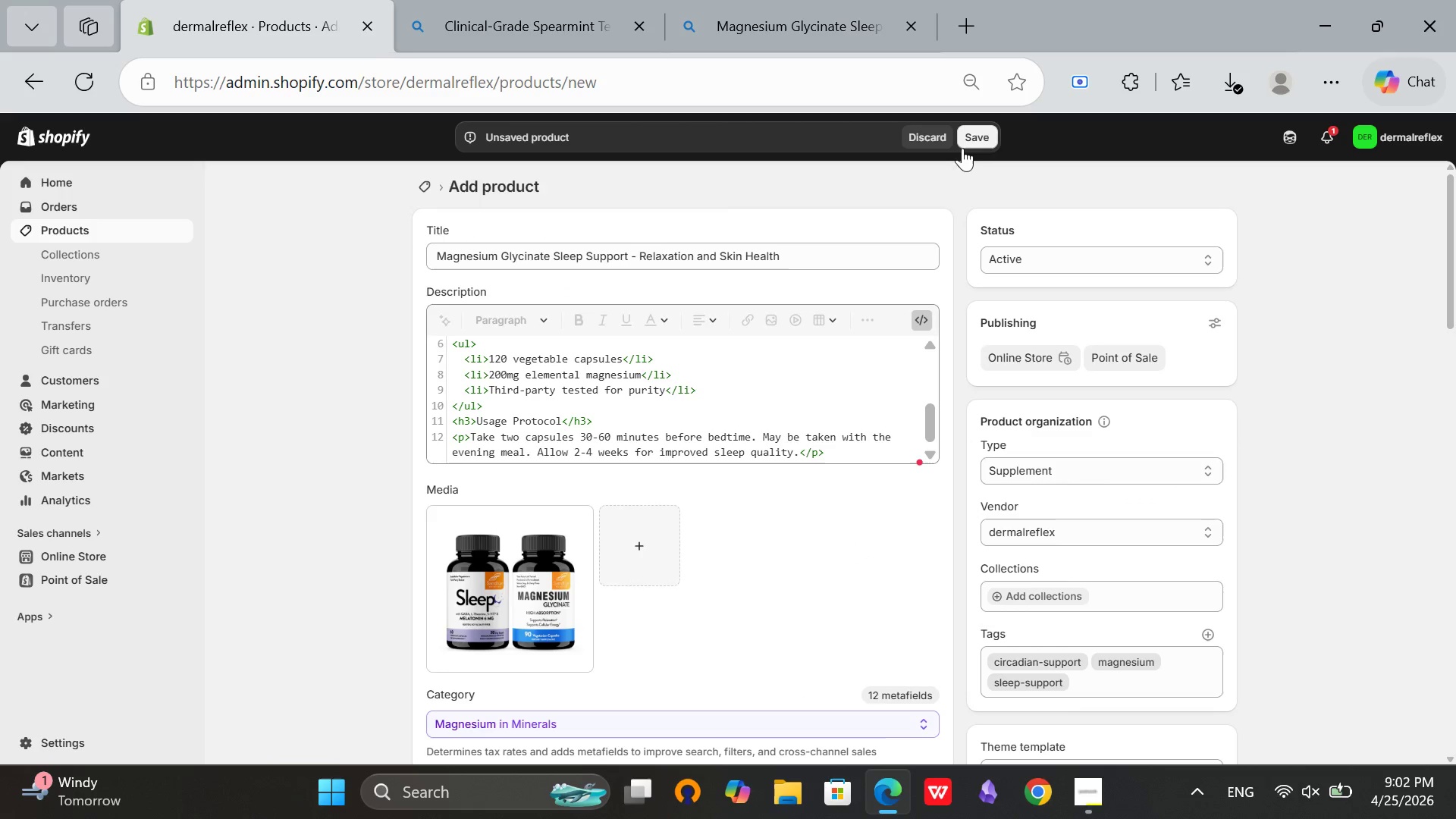 
left_click([966, 137])
 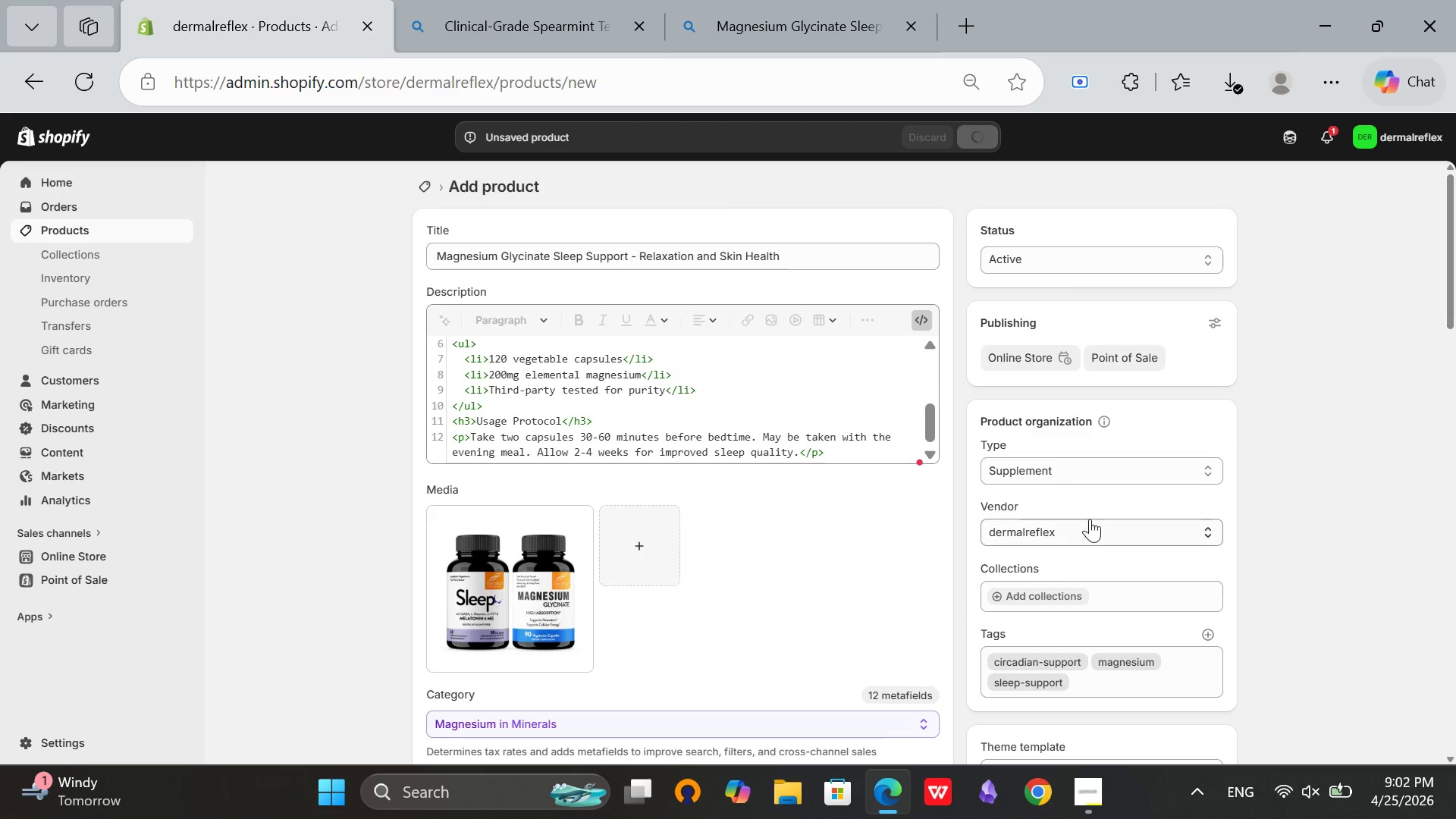 
left_click([1095, 808])